 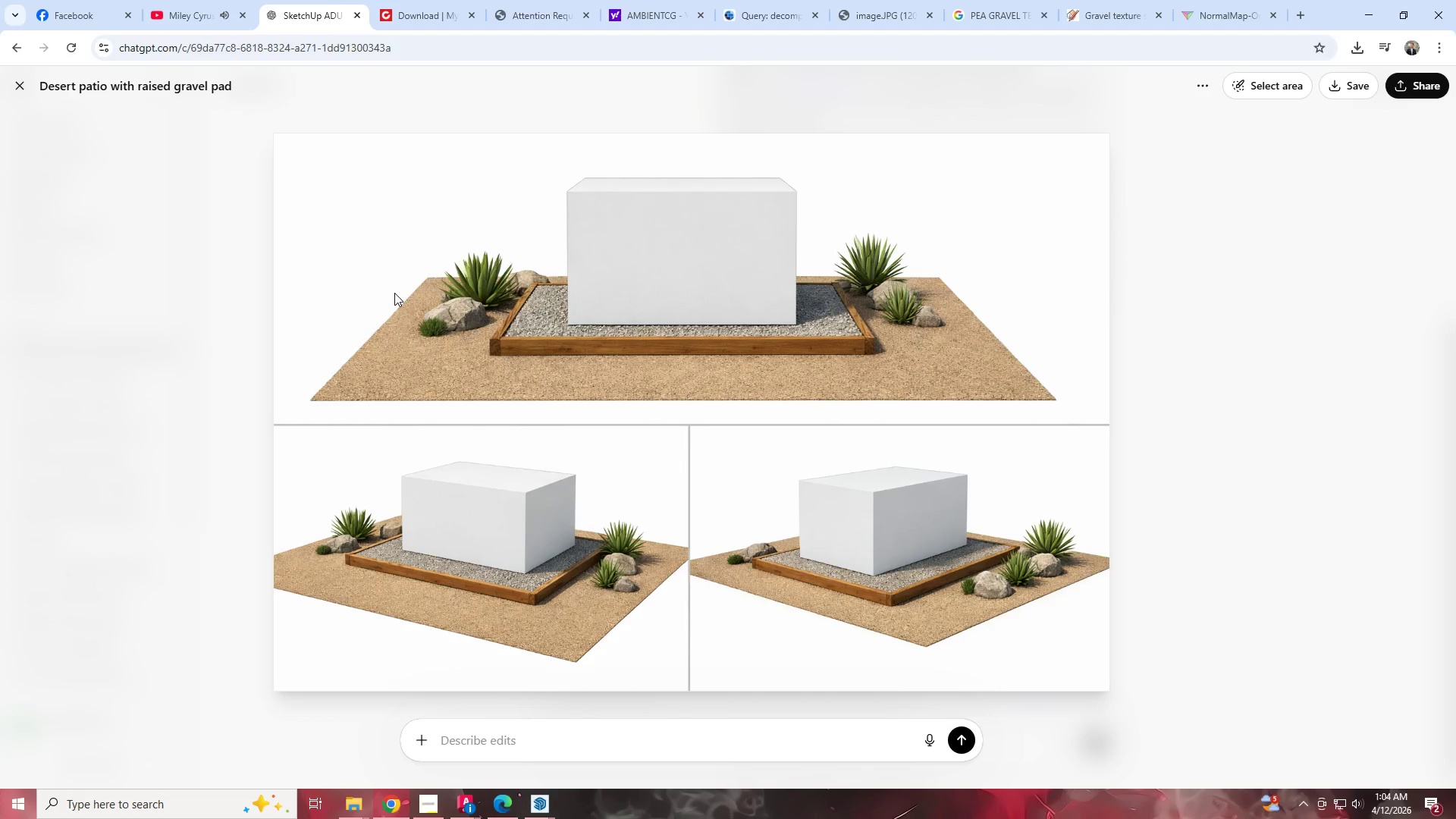 
left_click([439, 8])
 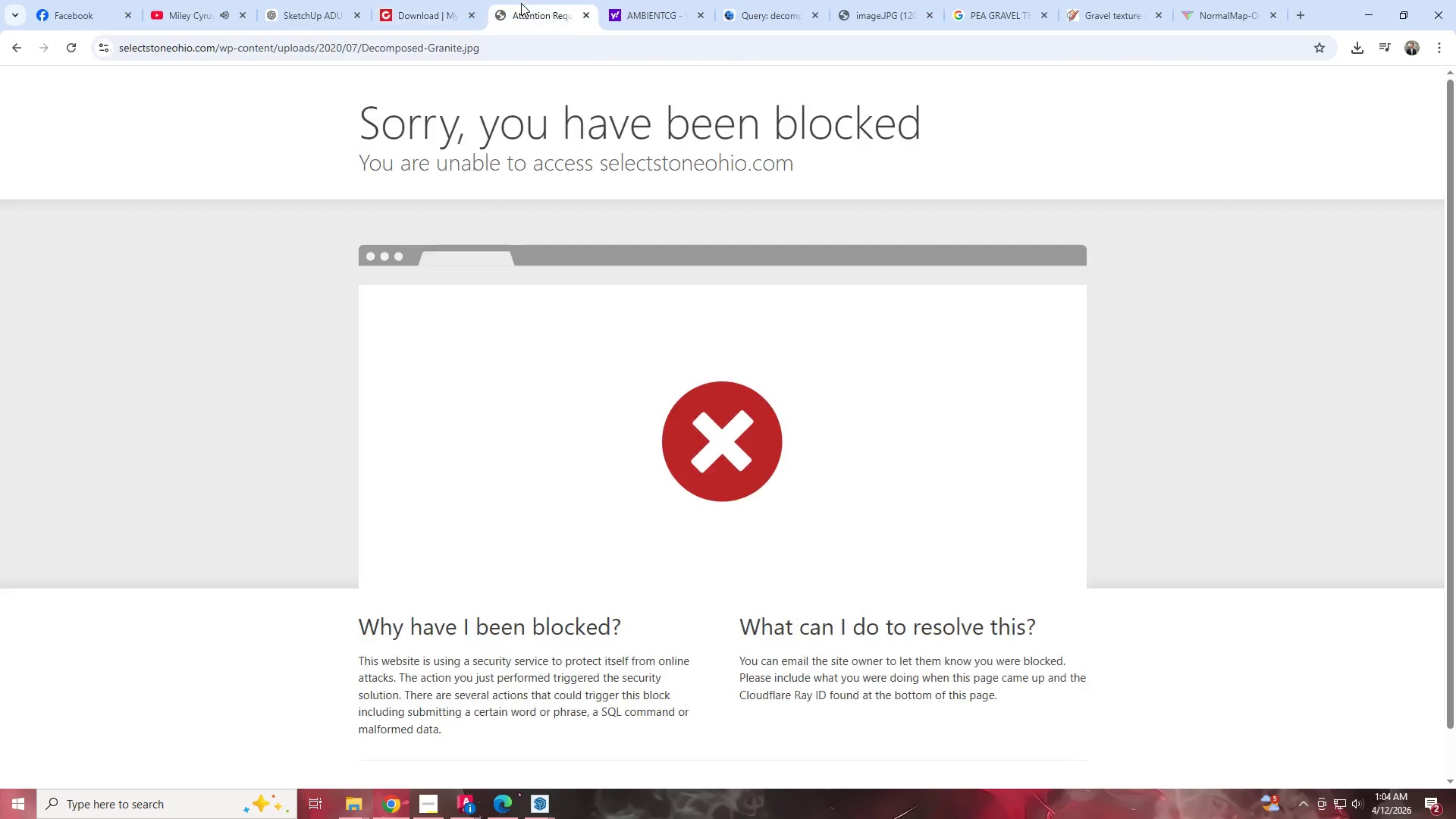 
double_click([544, 41])
 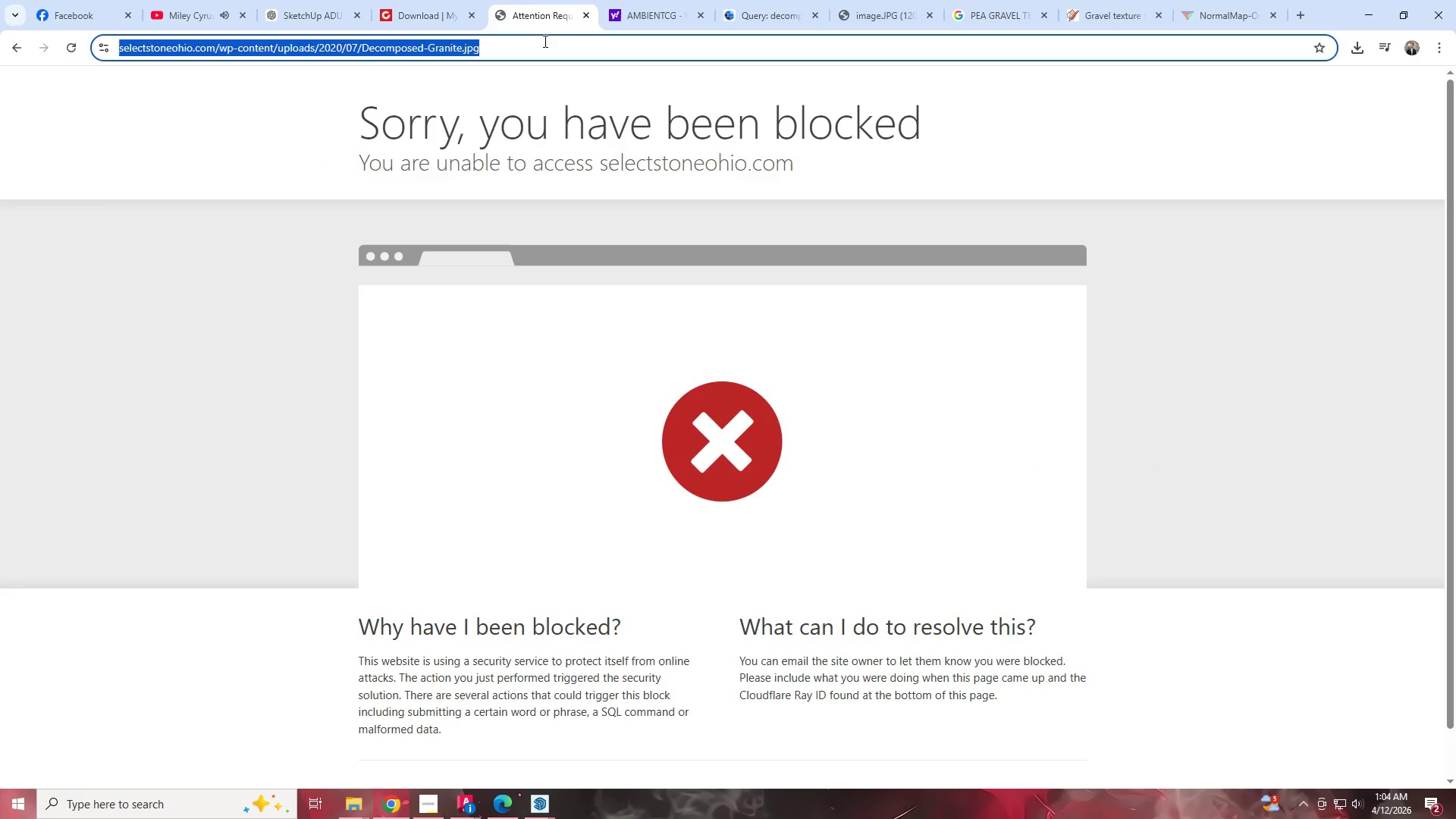 
type(AMBIENT)
 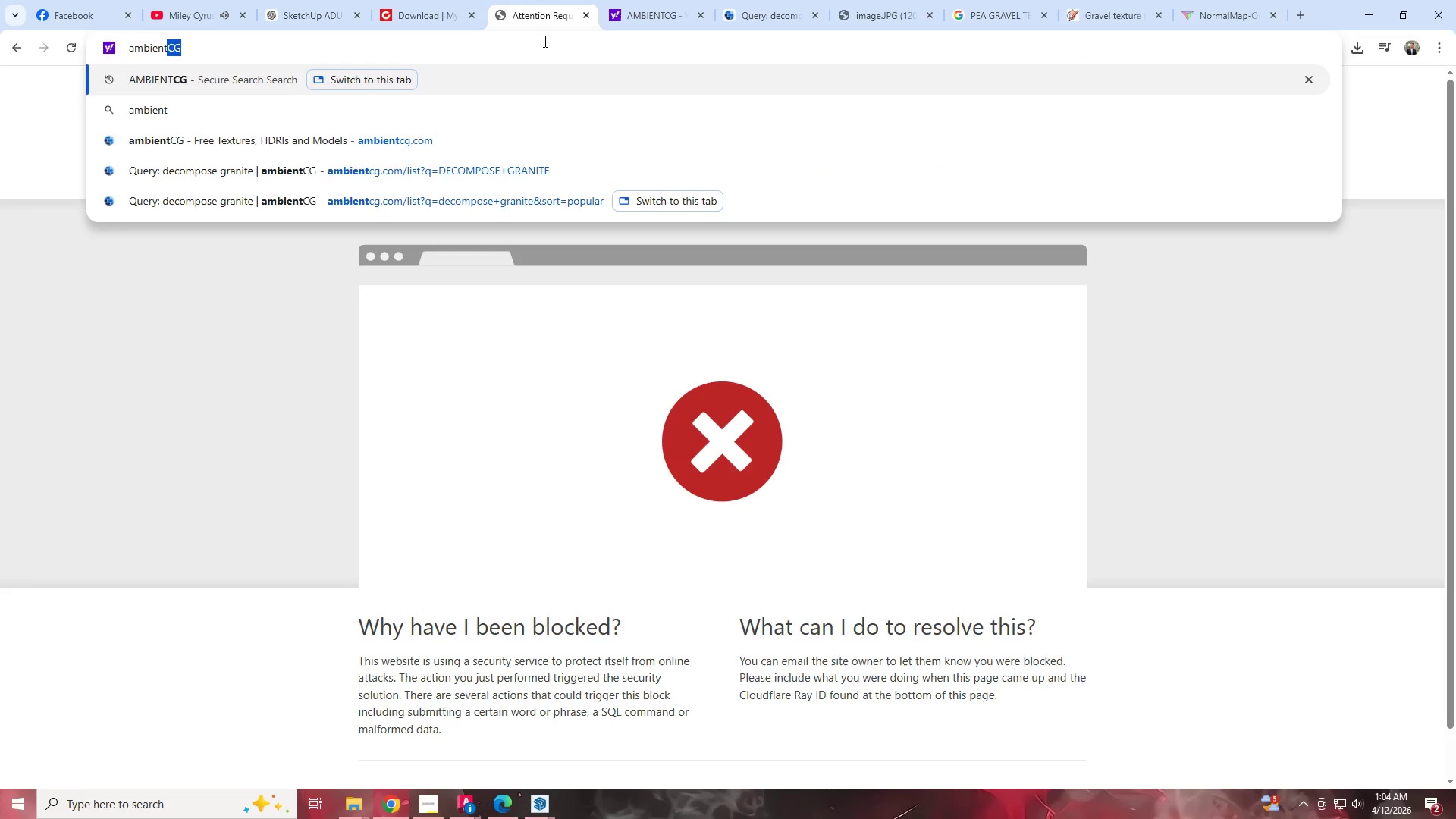 
key(Enter)
 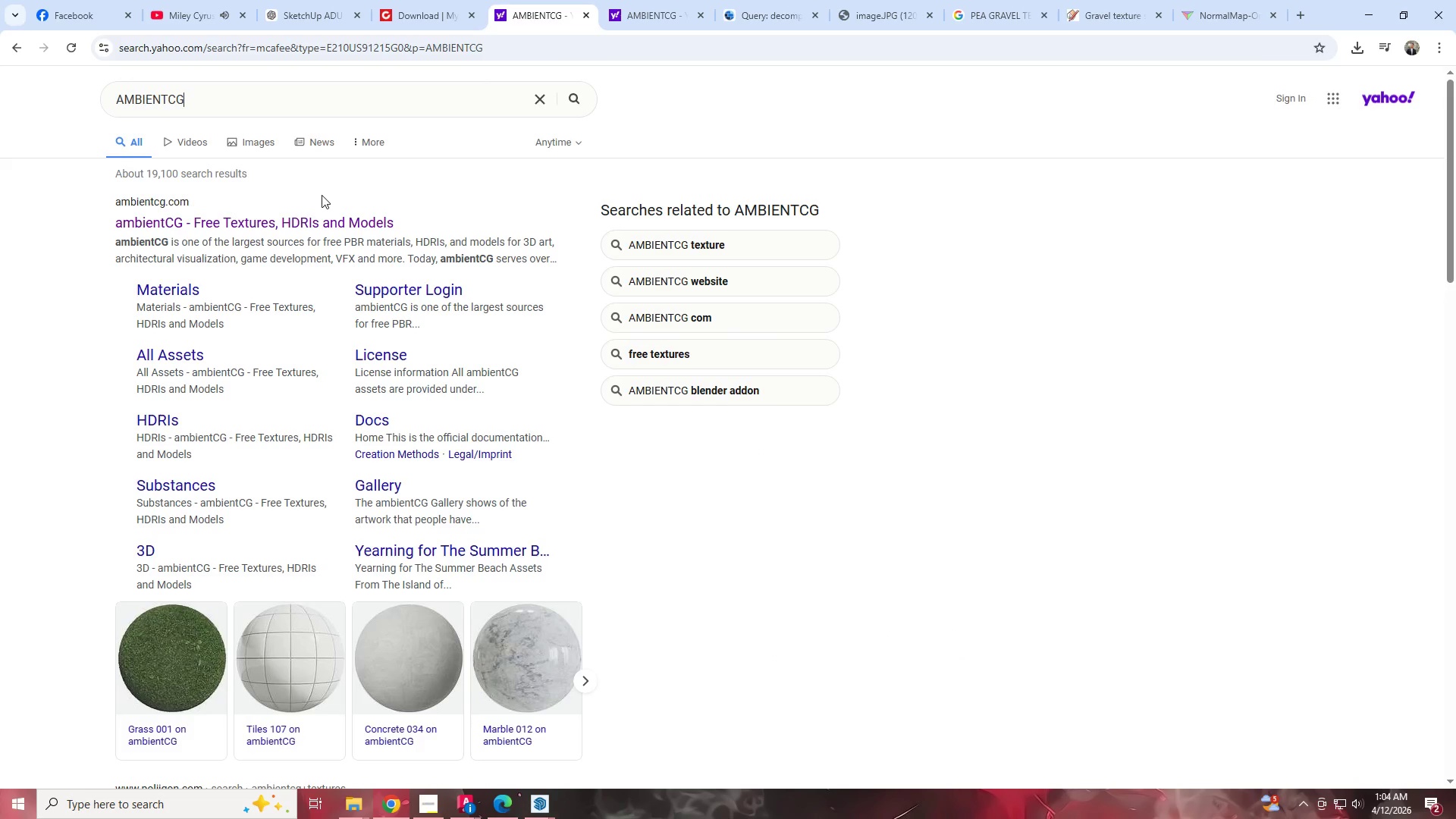 
left_click([319, 214])
 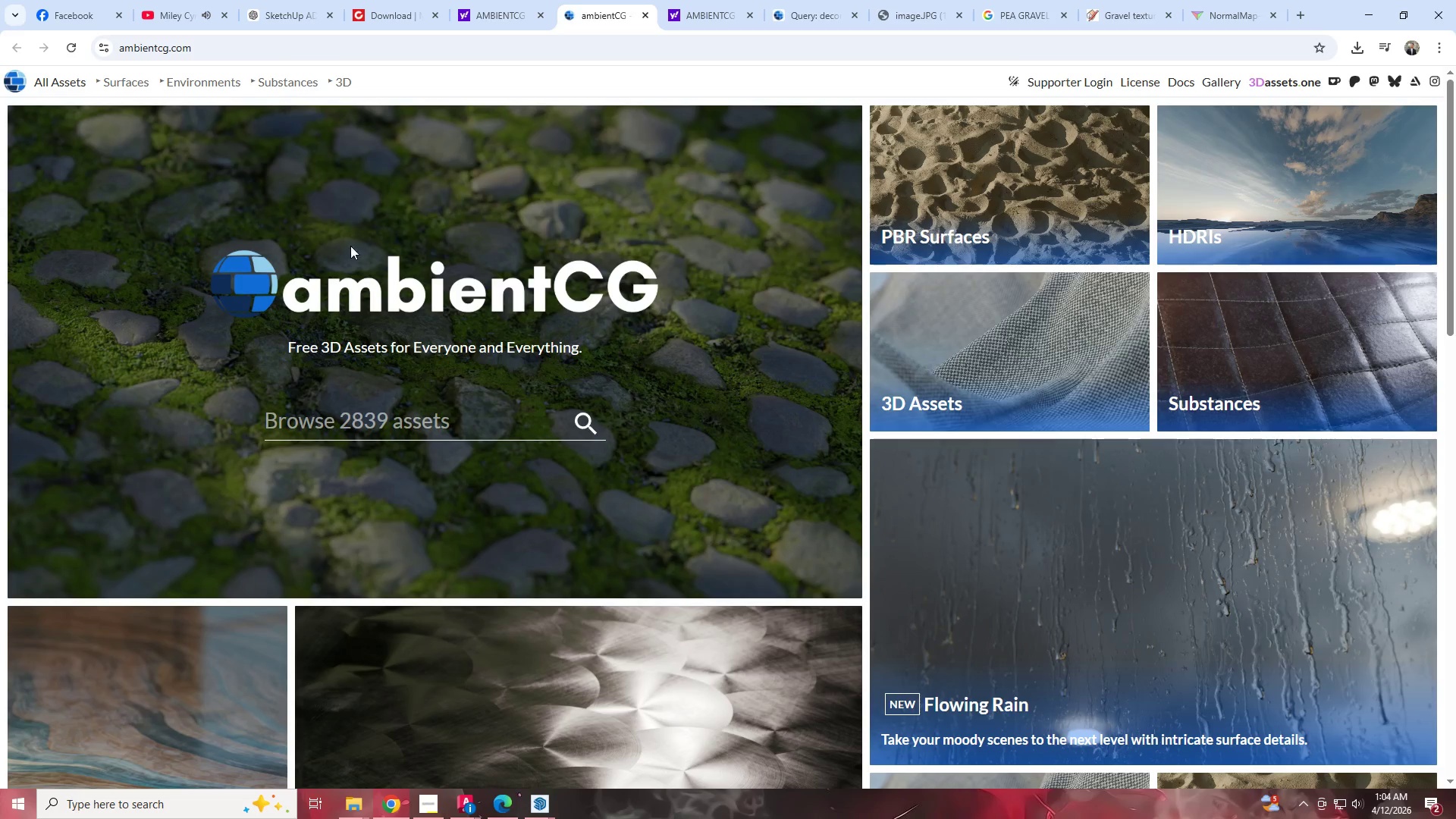 
left_click([406, 418])
 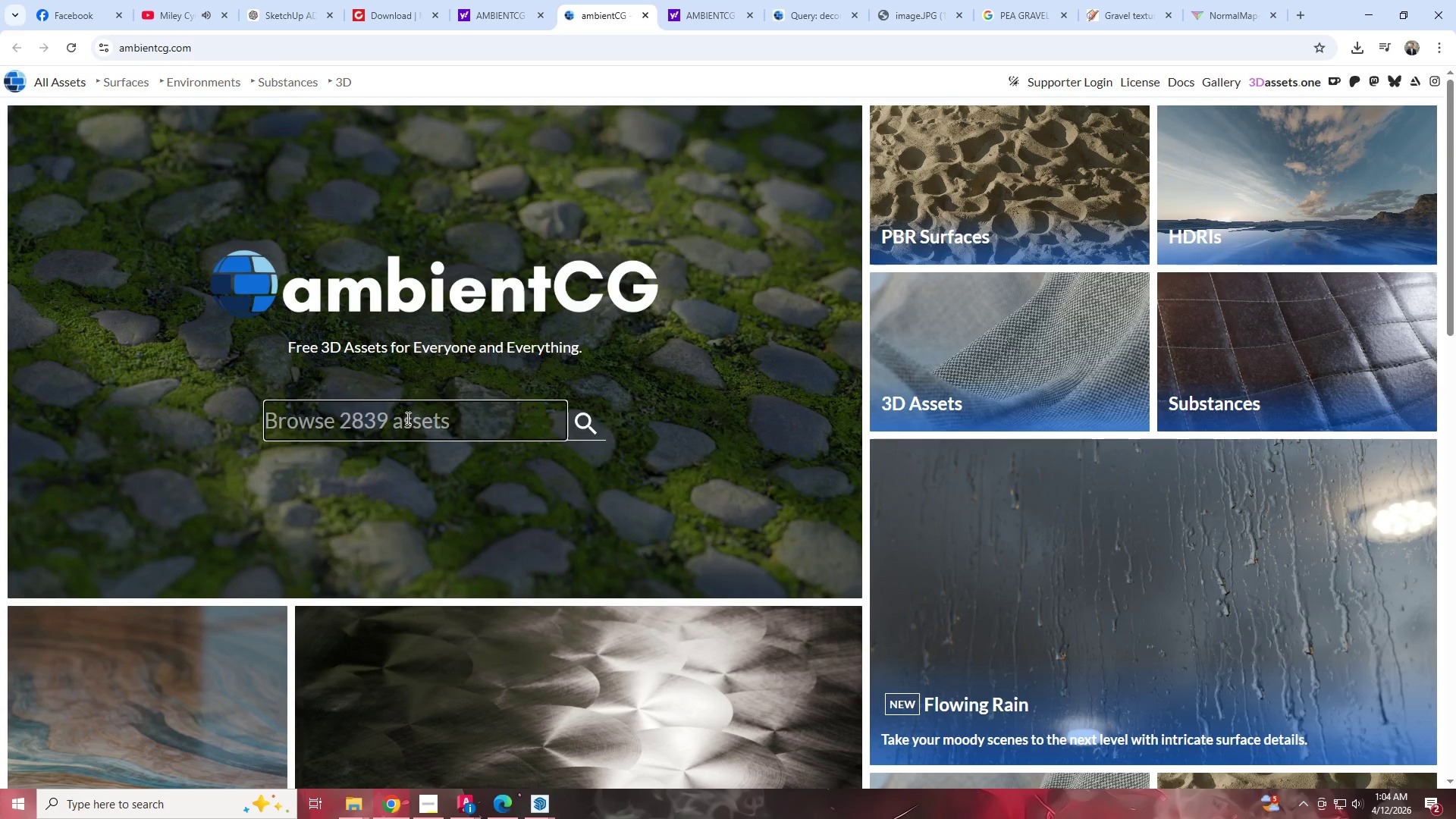 
type(GRAVEL)
 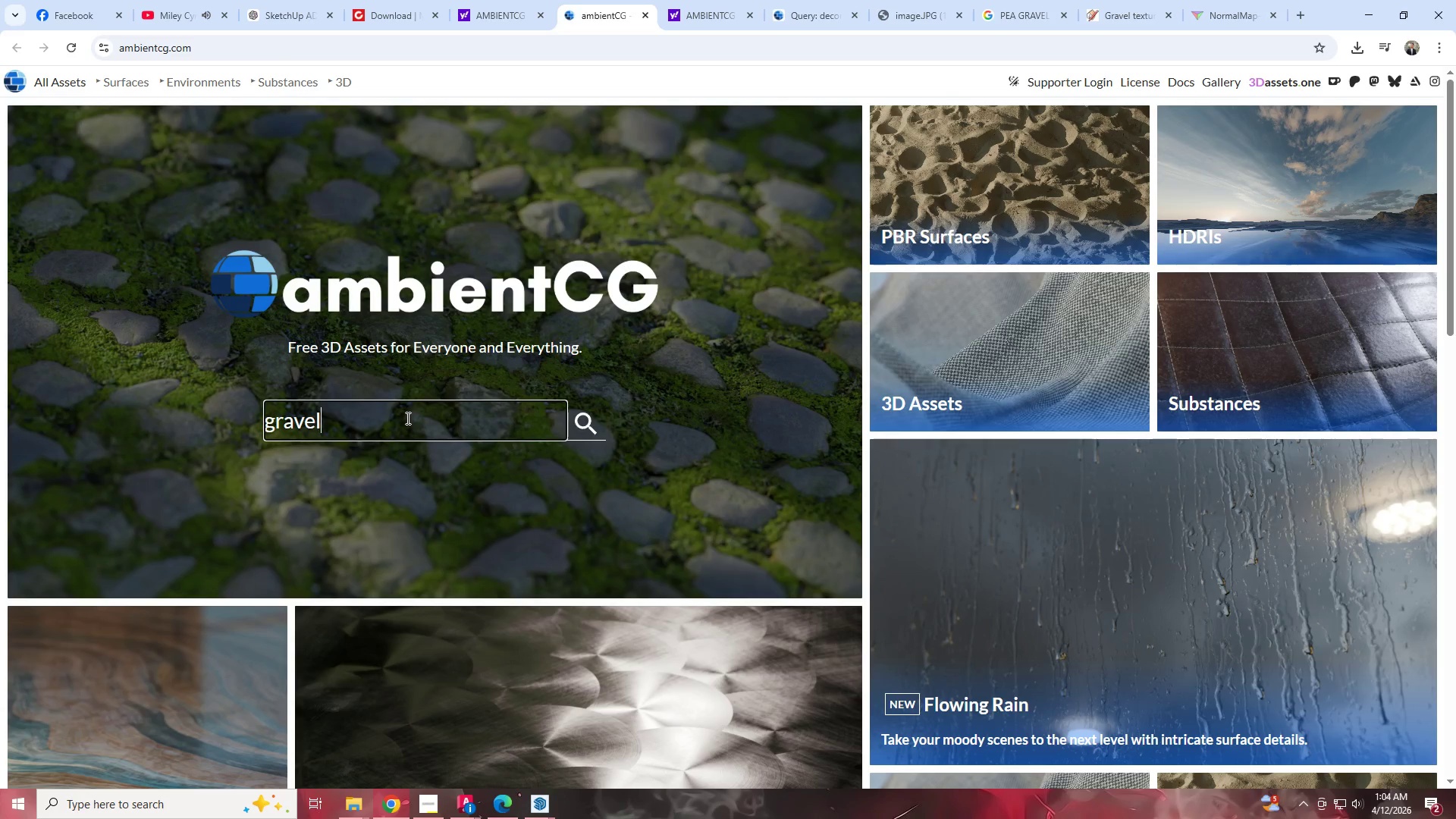 
key(Enter)
 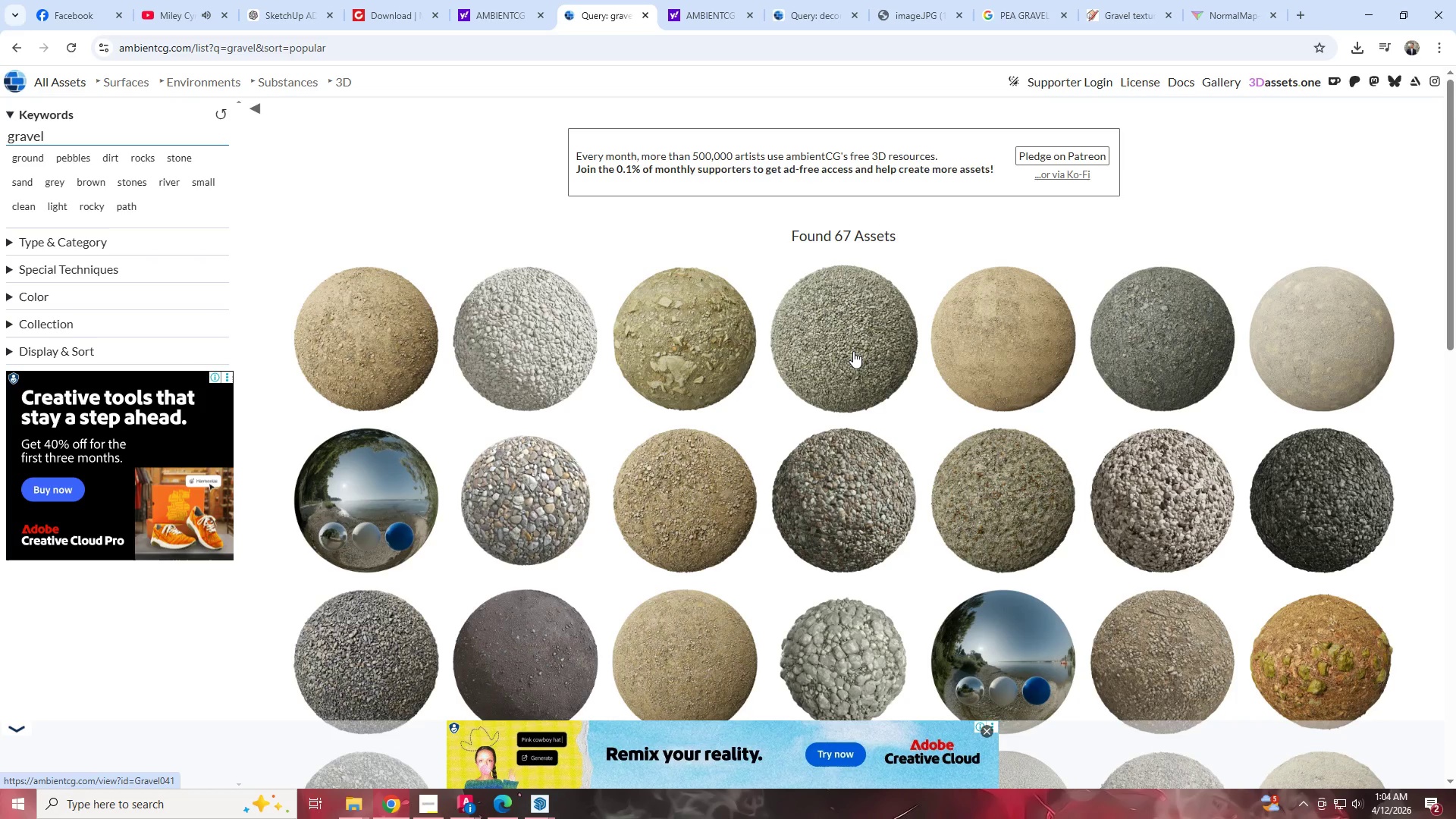 
wait(18.8)
 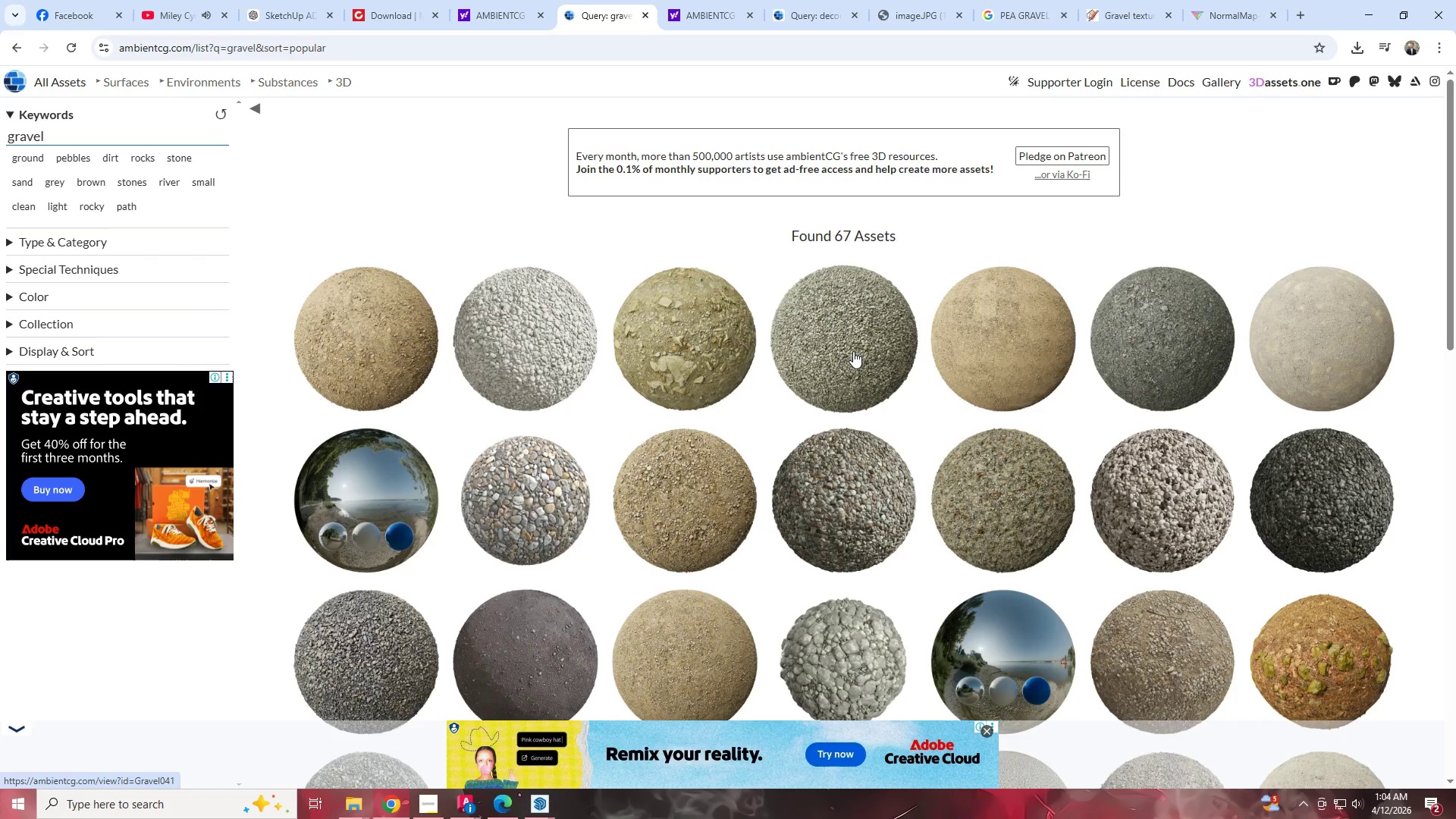 
left_click([853, 351])
 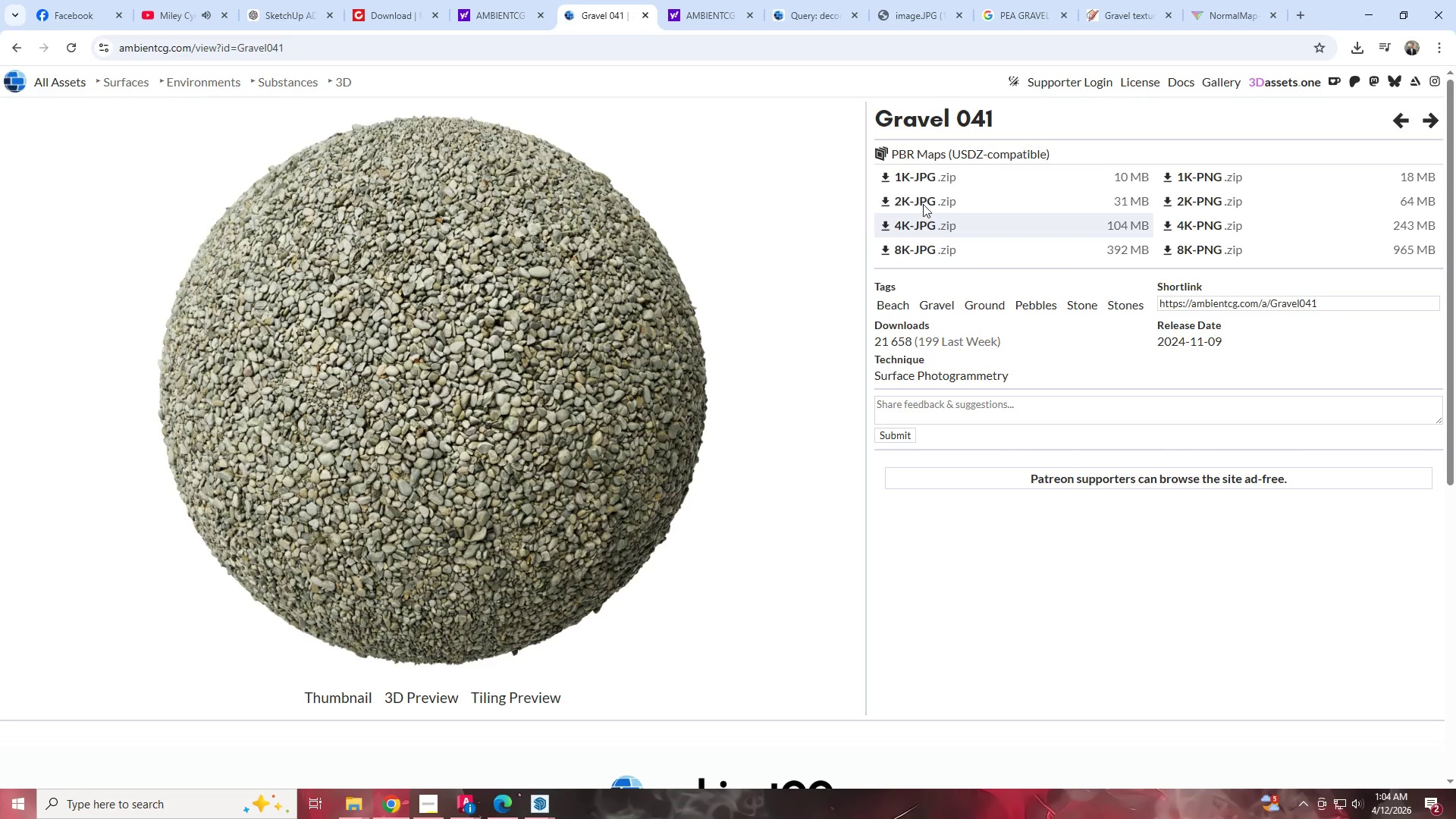 
left_click([923, 204])
 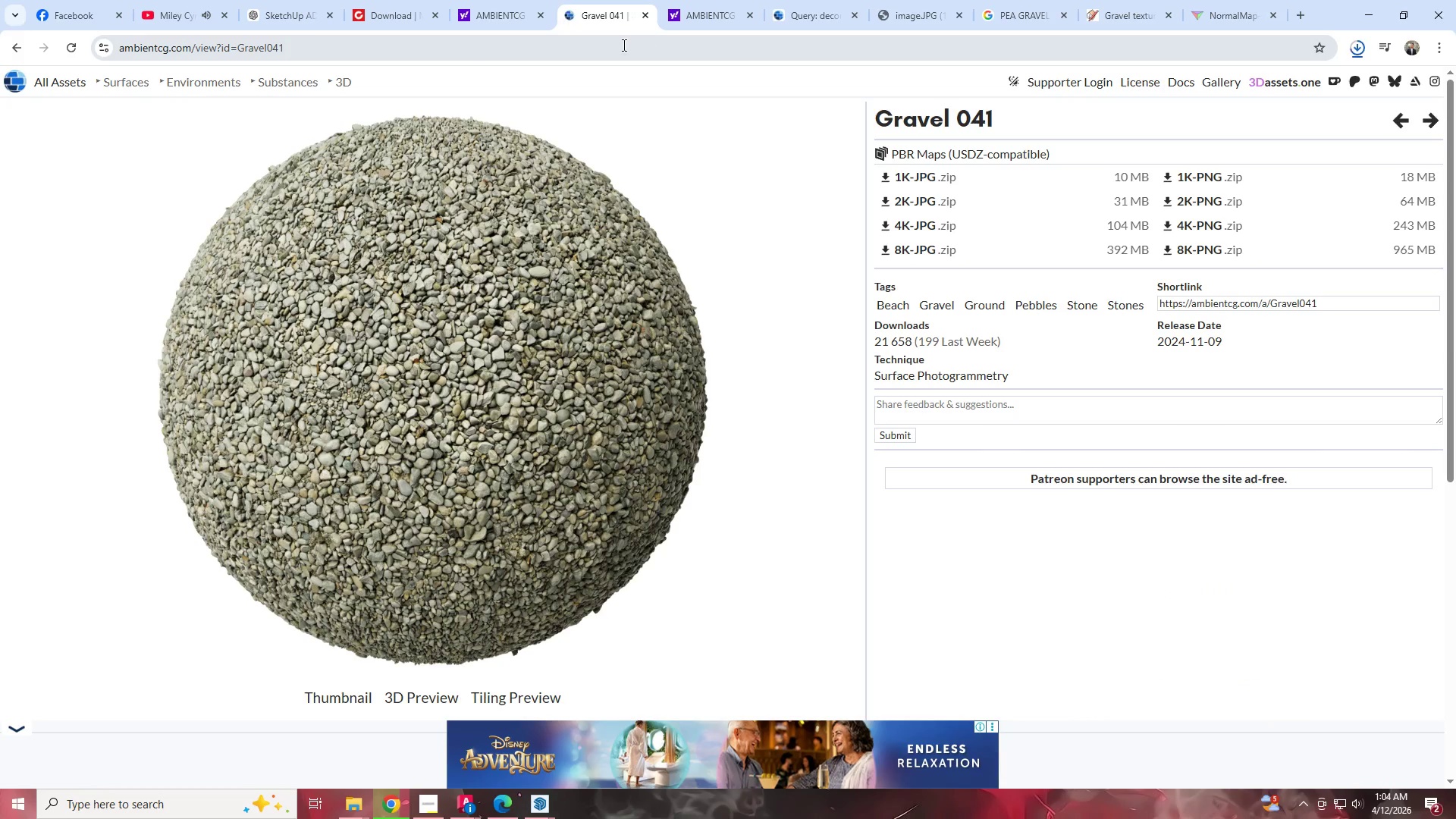 
wait(5.77)
 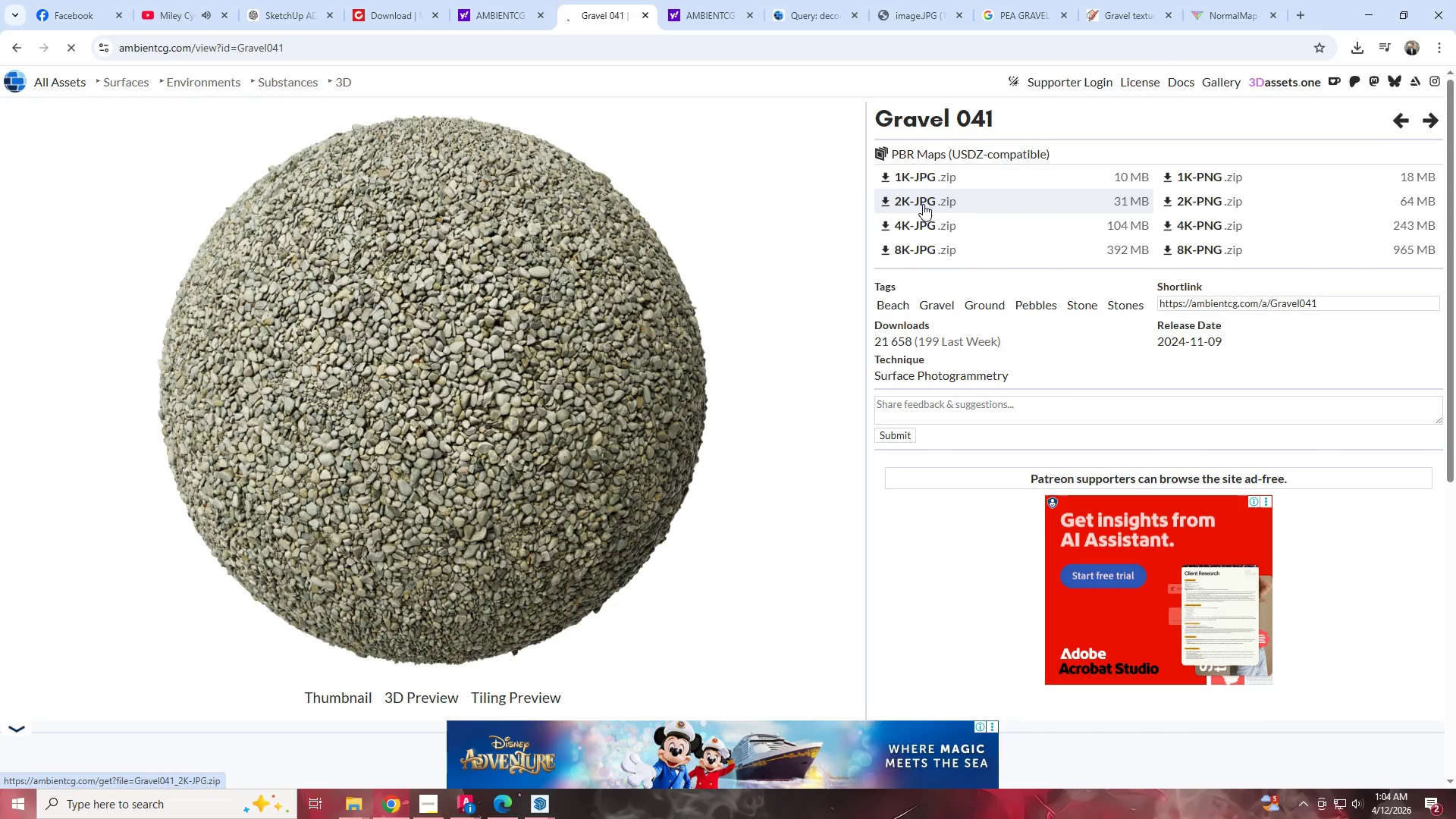 
left_click([11, 50])
 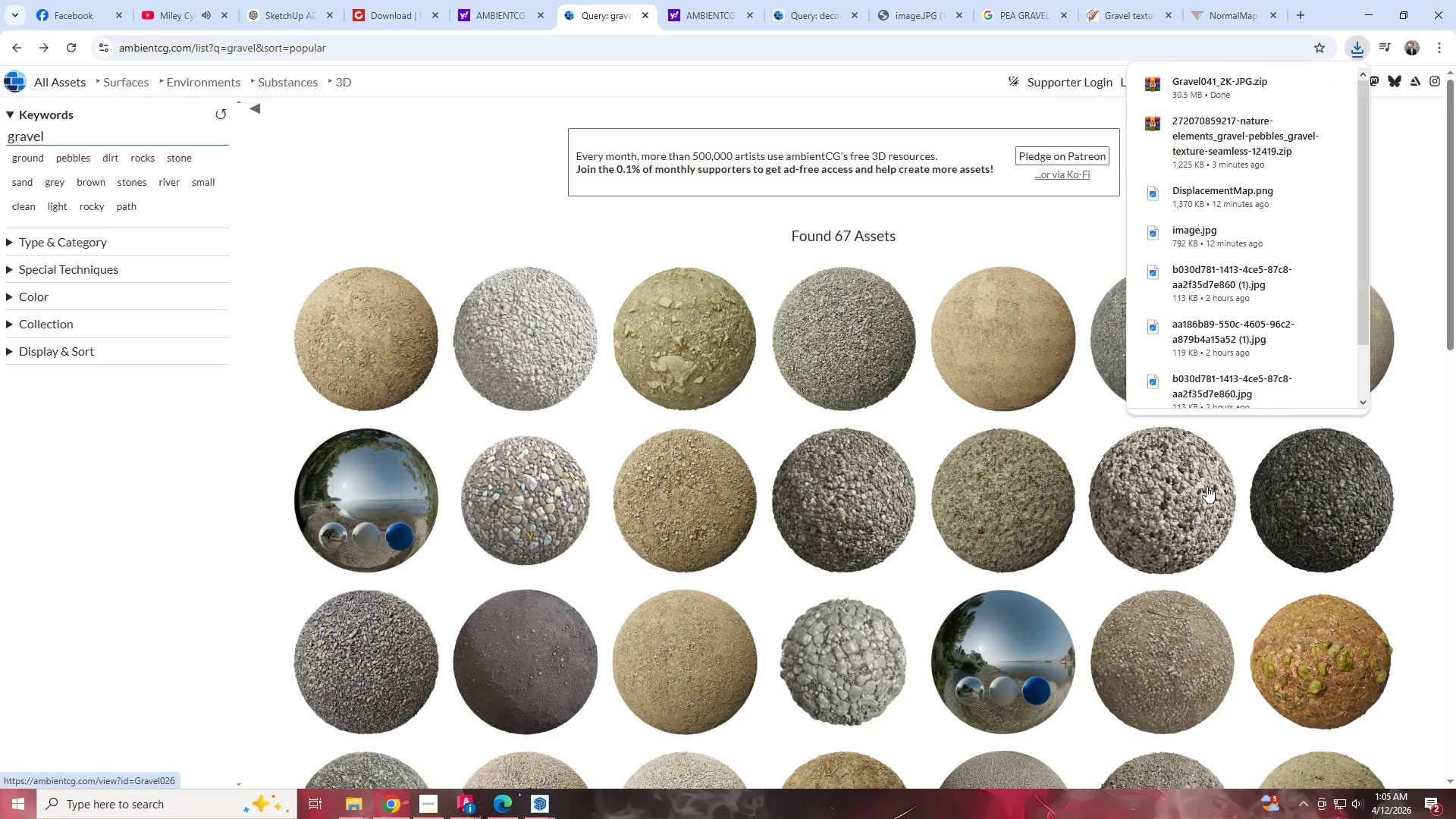 
scroll: coordinate [1207, 486], scroll_direction: down, amount: 2.0
 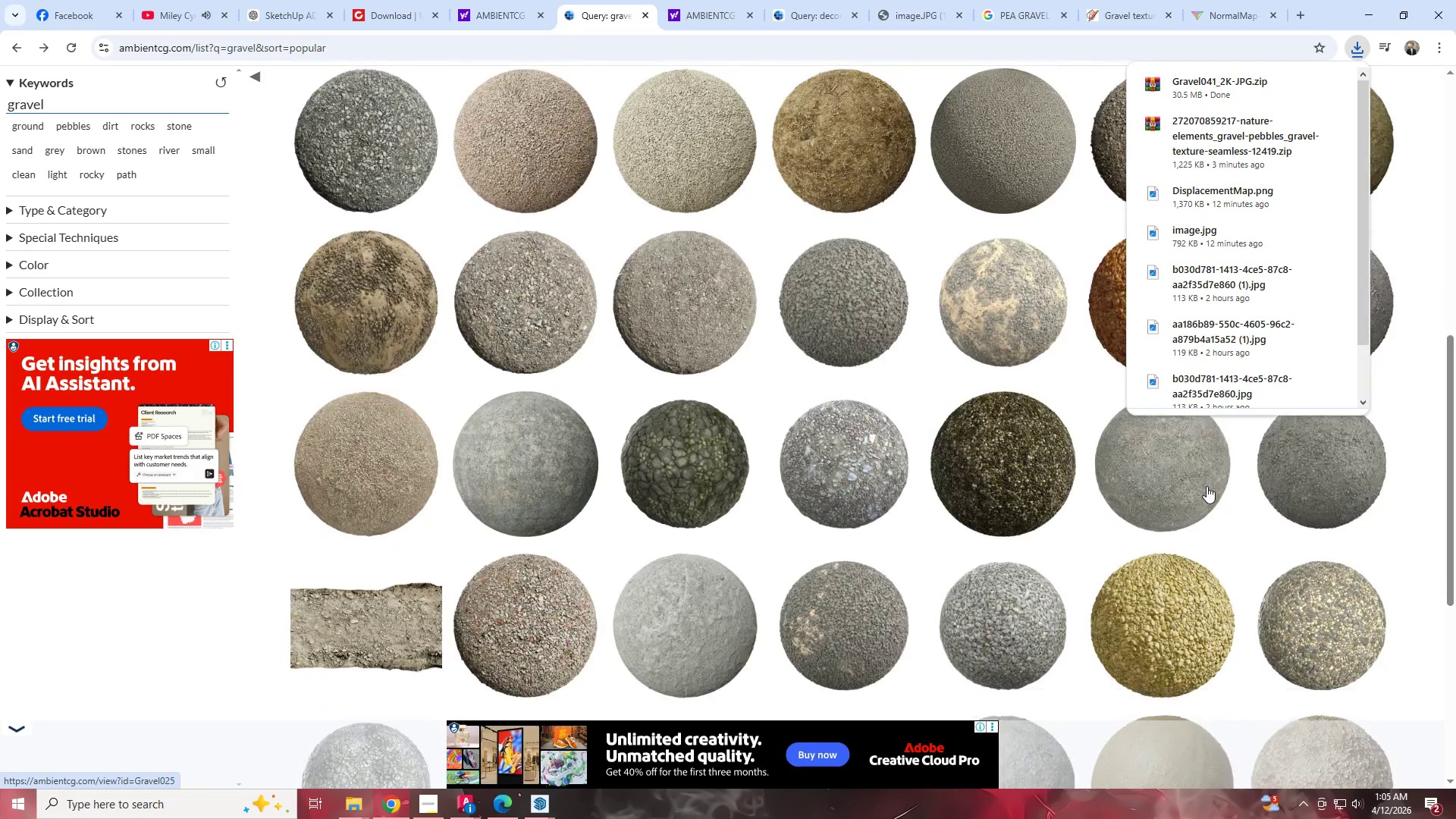 
scroll: coordinate [1236, 240], scroll_direction: up, amount: 11.0
 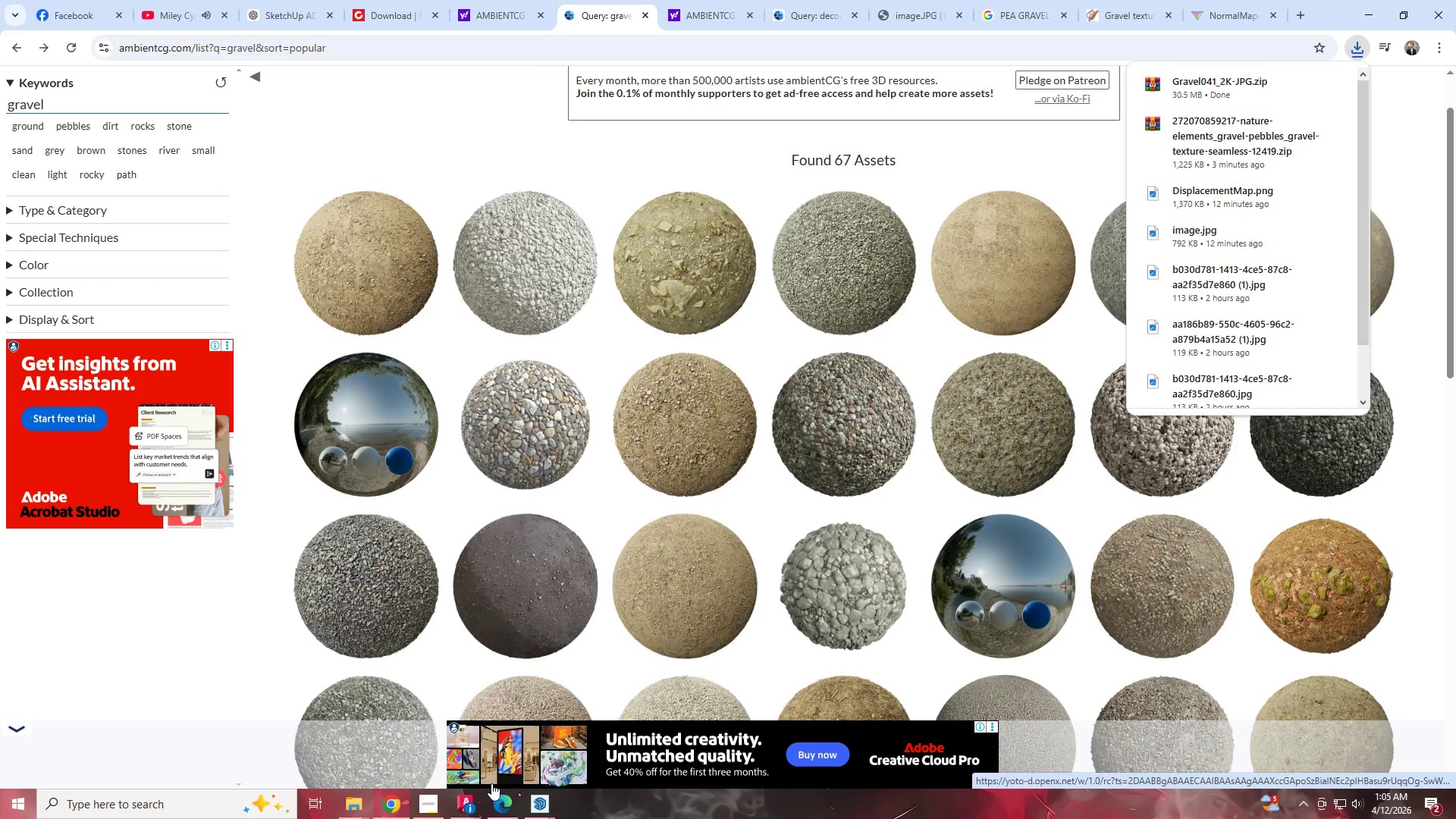 
left_click([433, 801])